 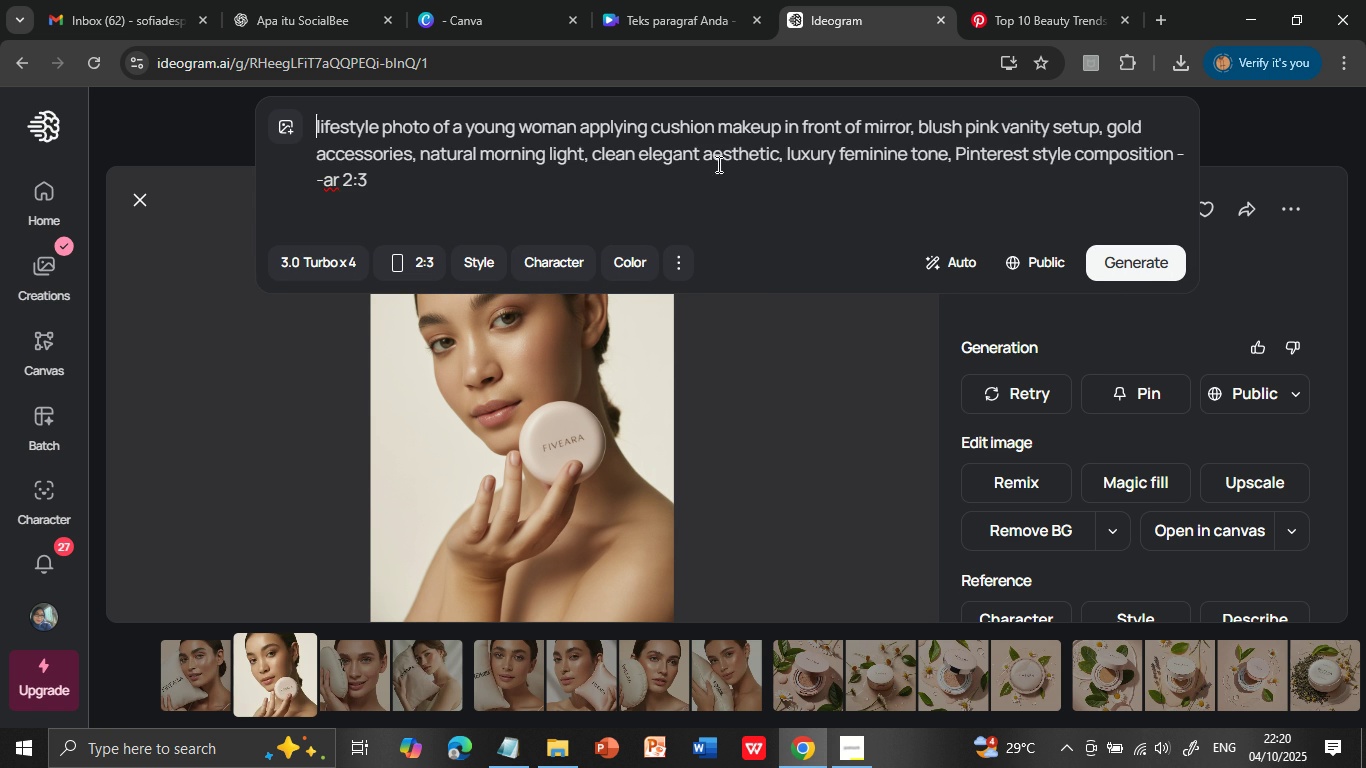 
left_click([1150, 259])
 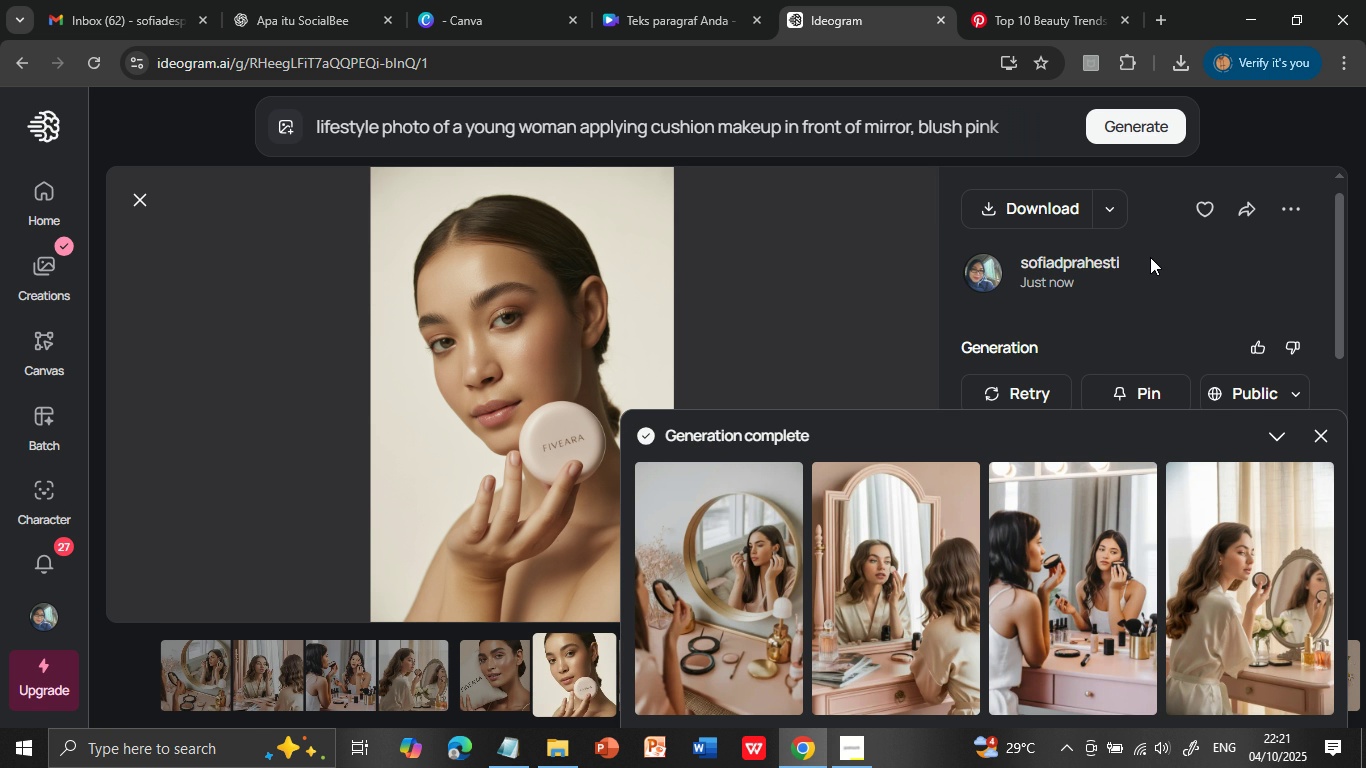 
wait(57.88)
 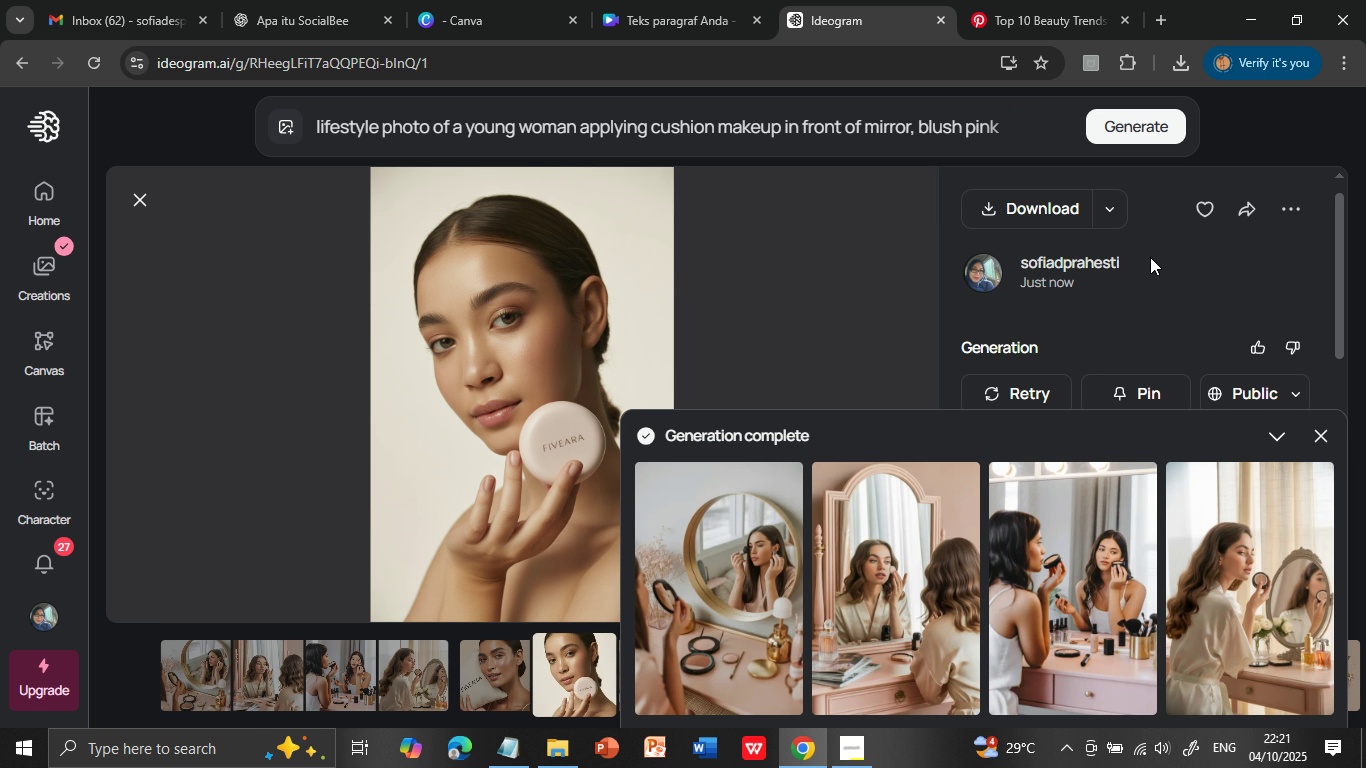 
left_click([762, 577])
 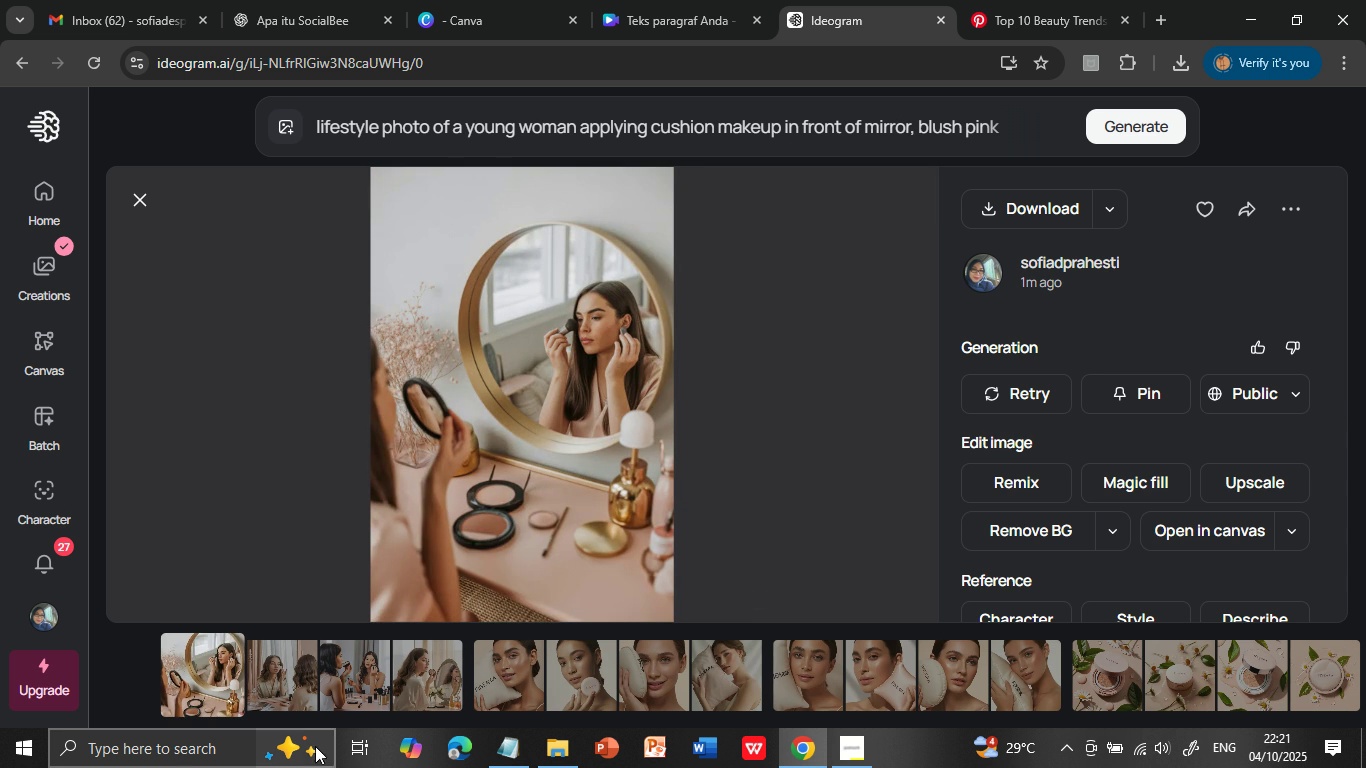 
left_click([285, 676])
 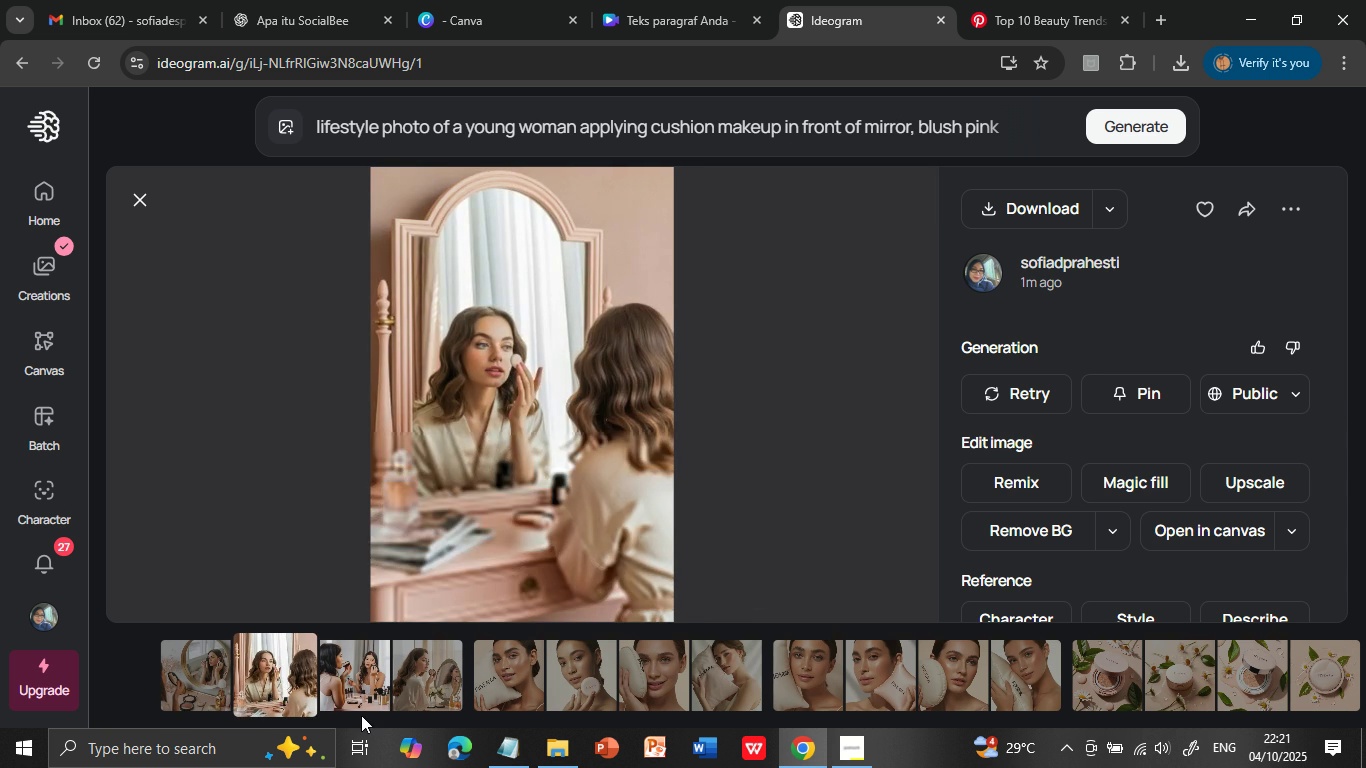 
left_click([349, 679])
 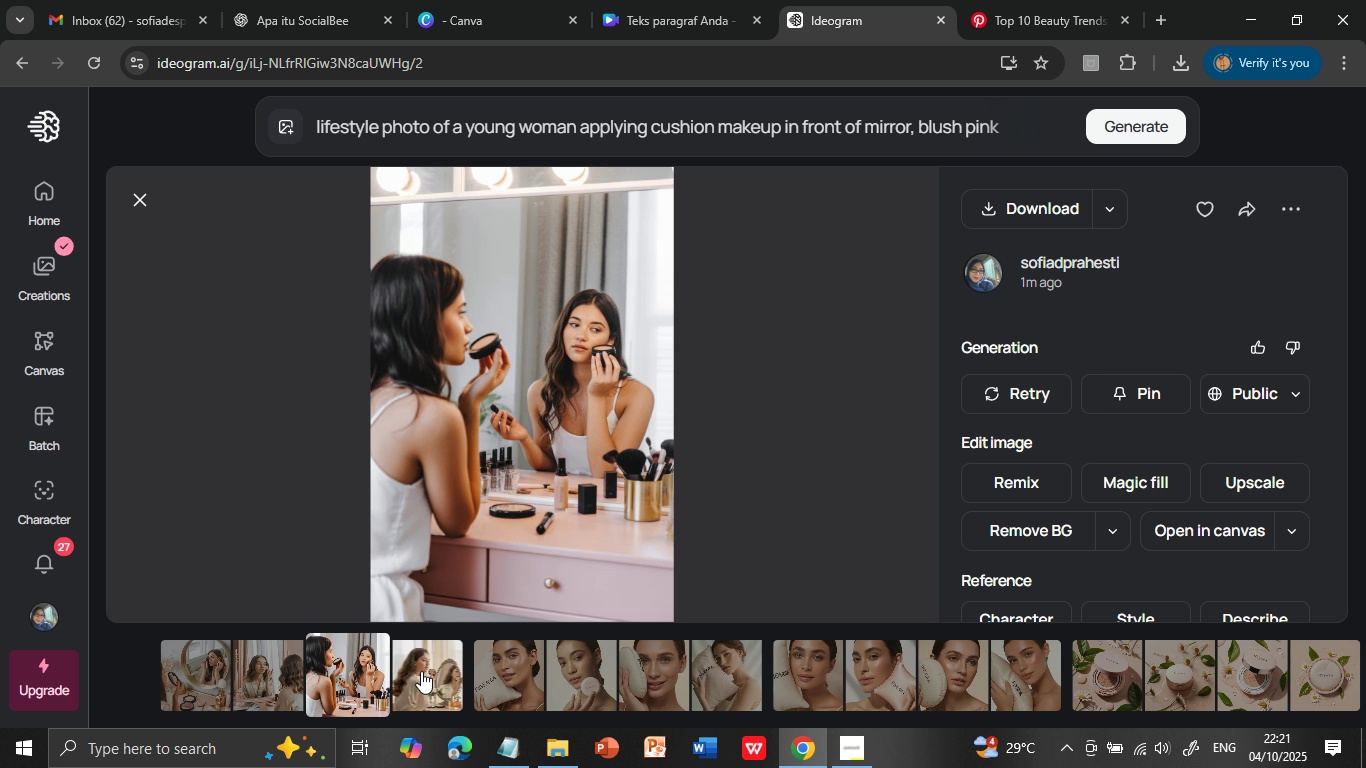 
left_click([421, 671])
 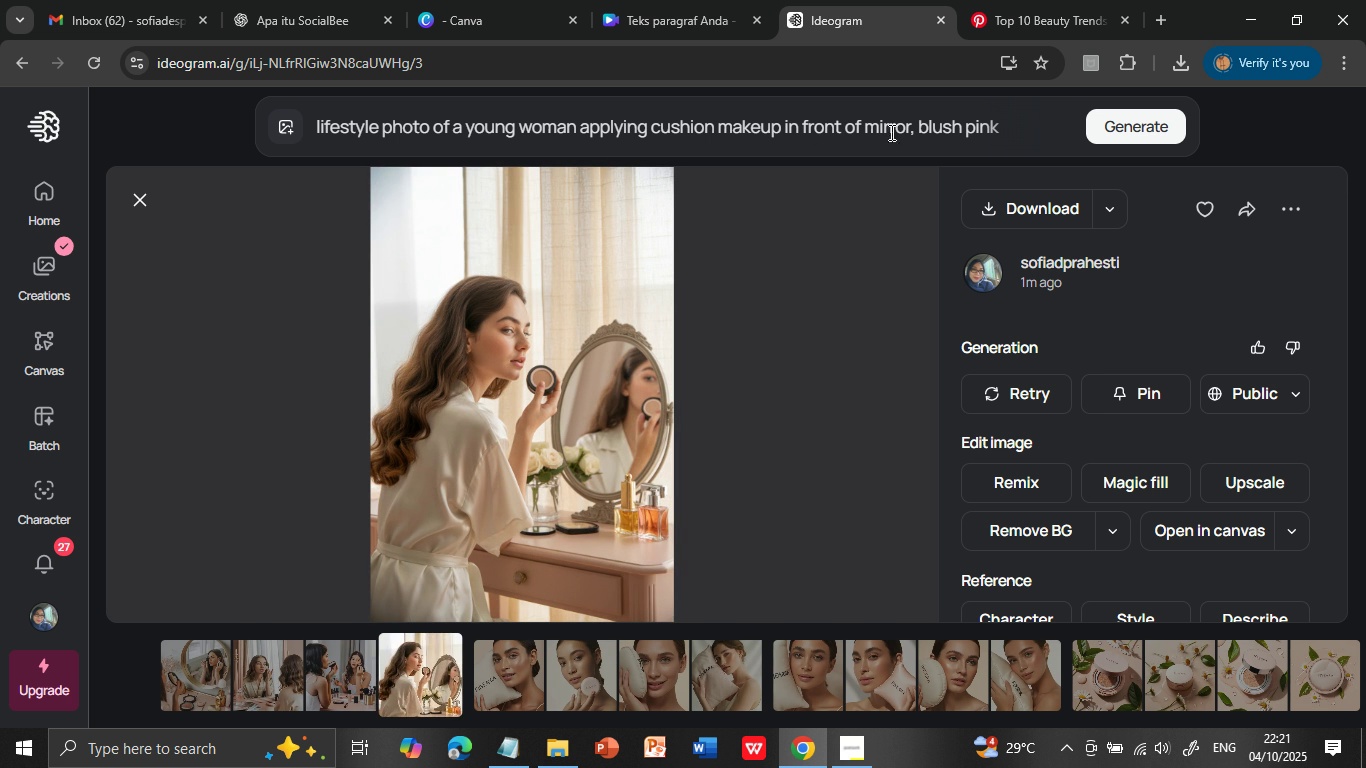 
left_click([1133, 126])
 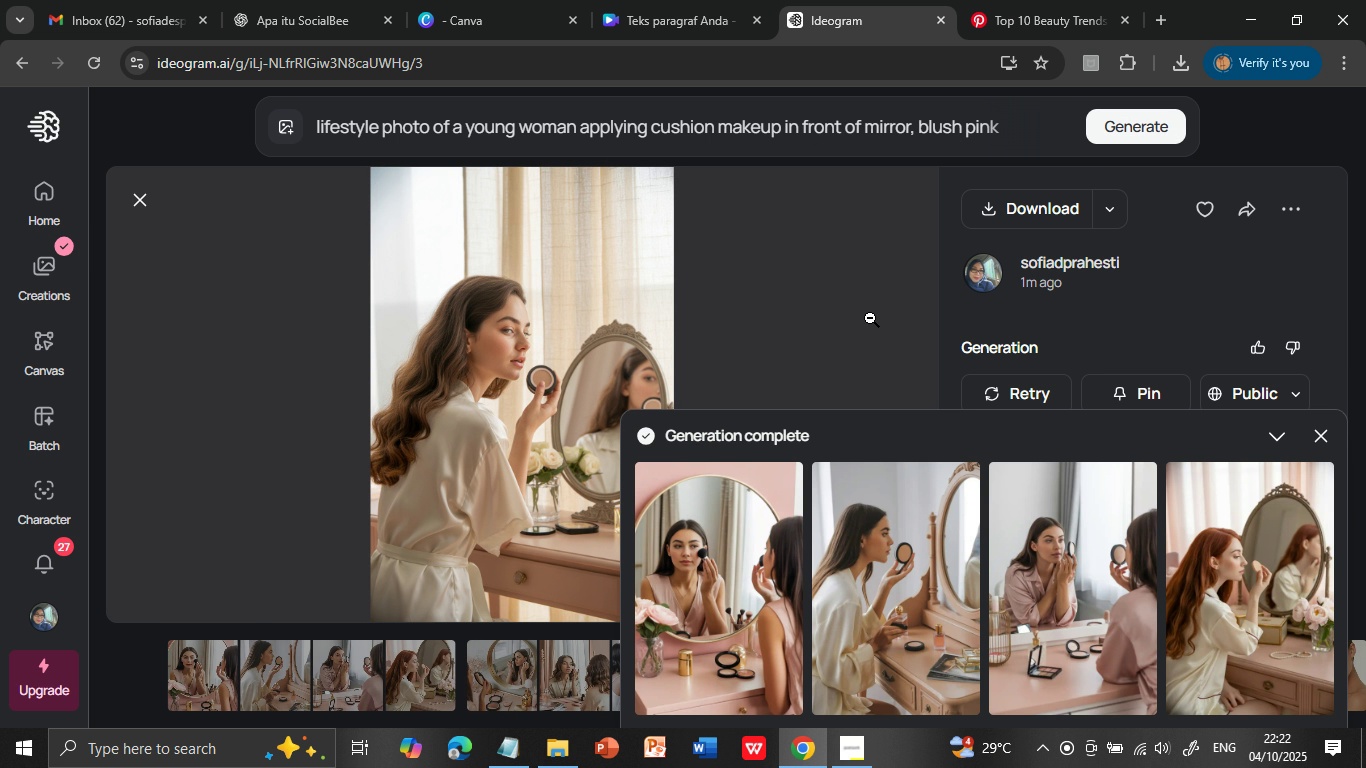 
wait(66.65)
 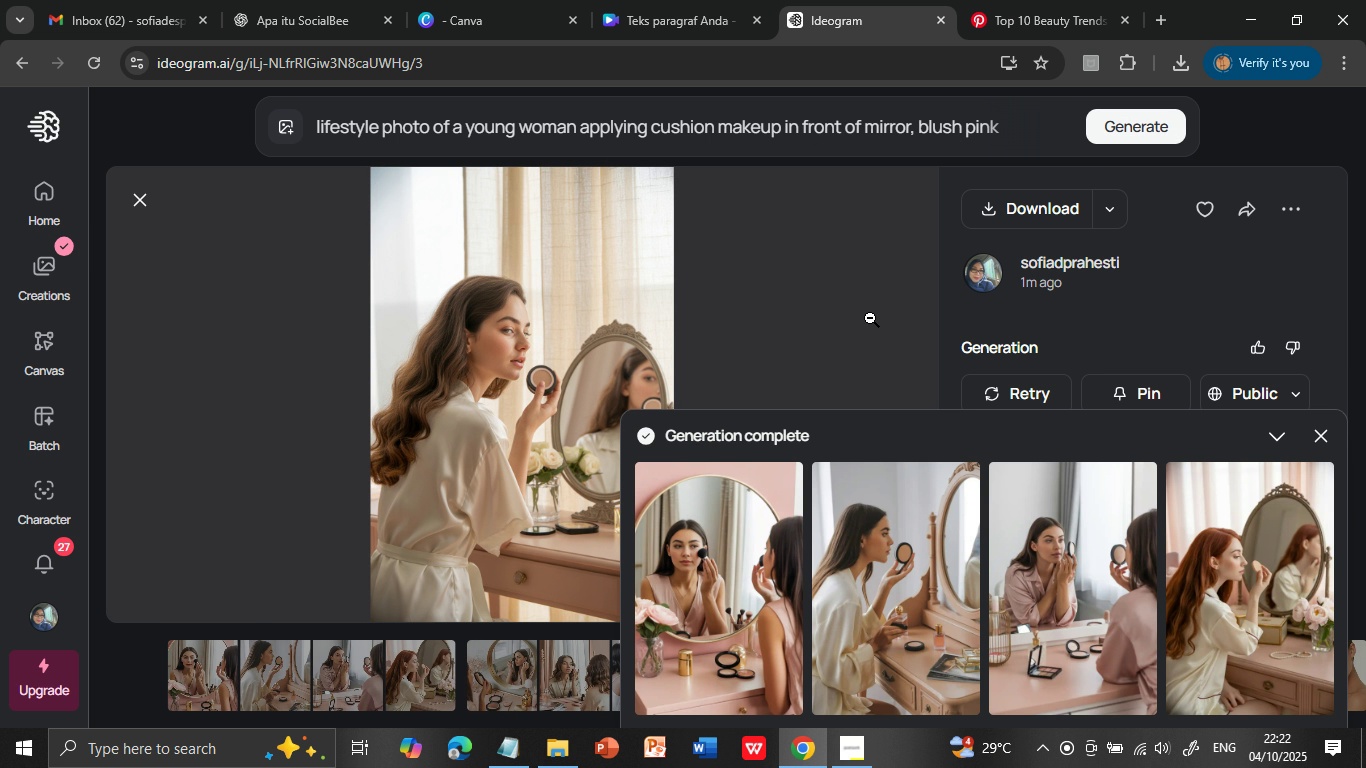 
left_click([732, 562])
 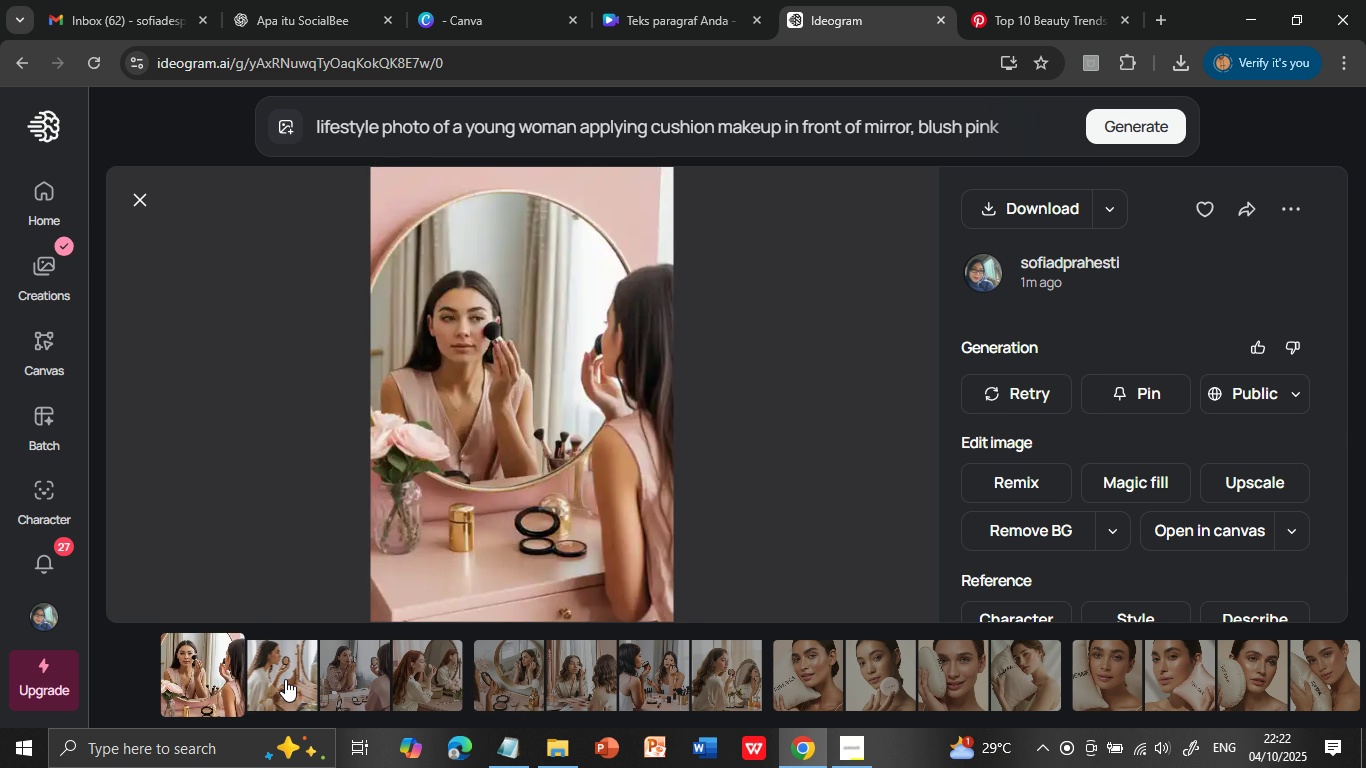 
left_click([285, 679])
 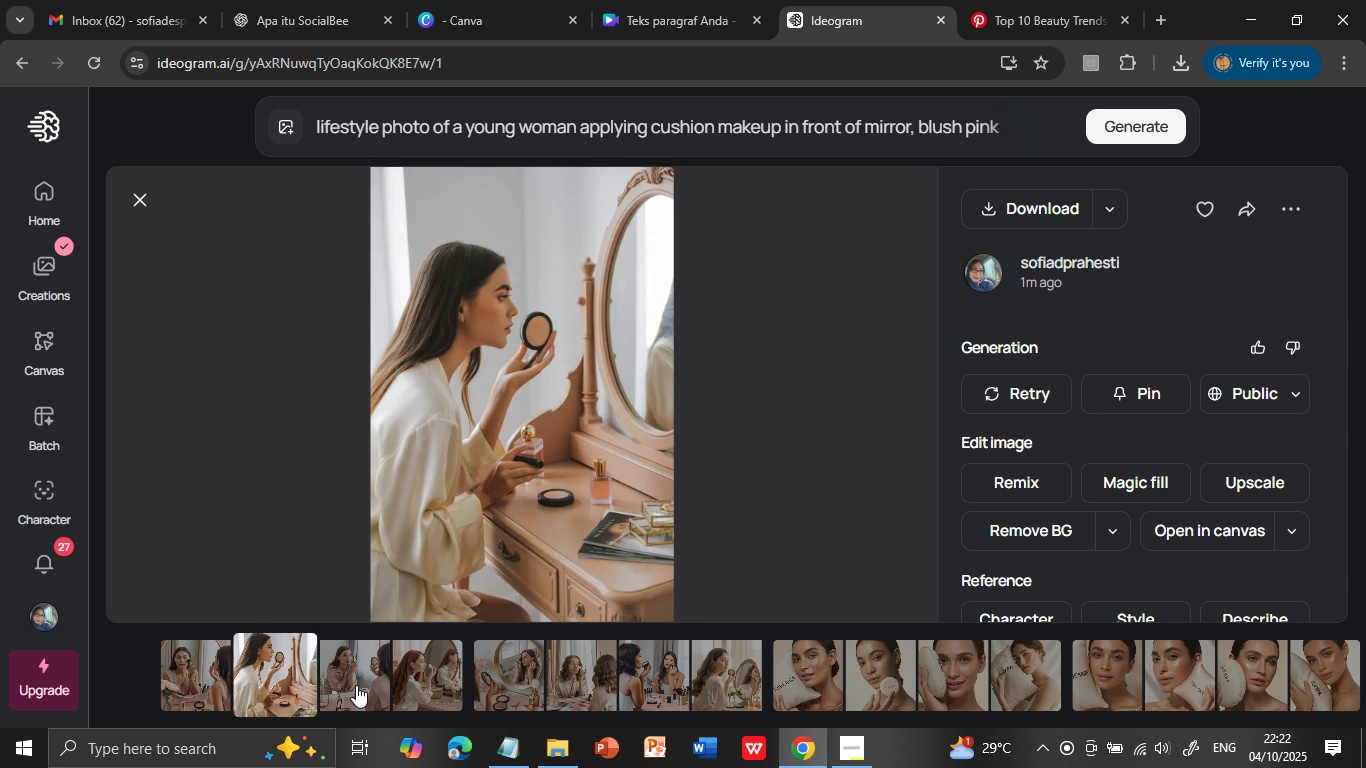 
left_click([356, 680])
 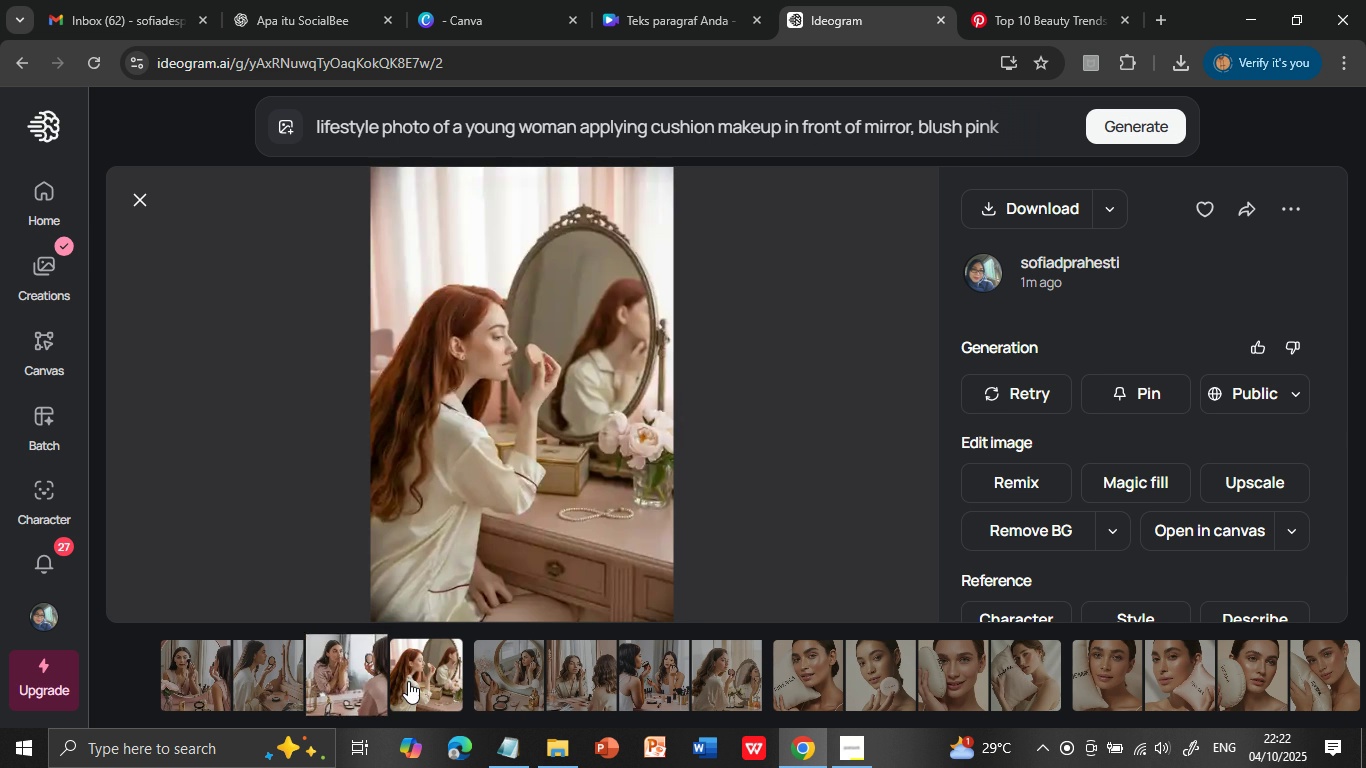 
left_click([408, 681])
 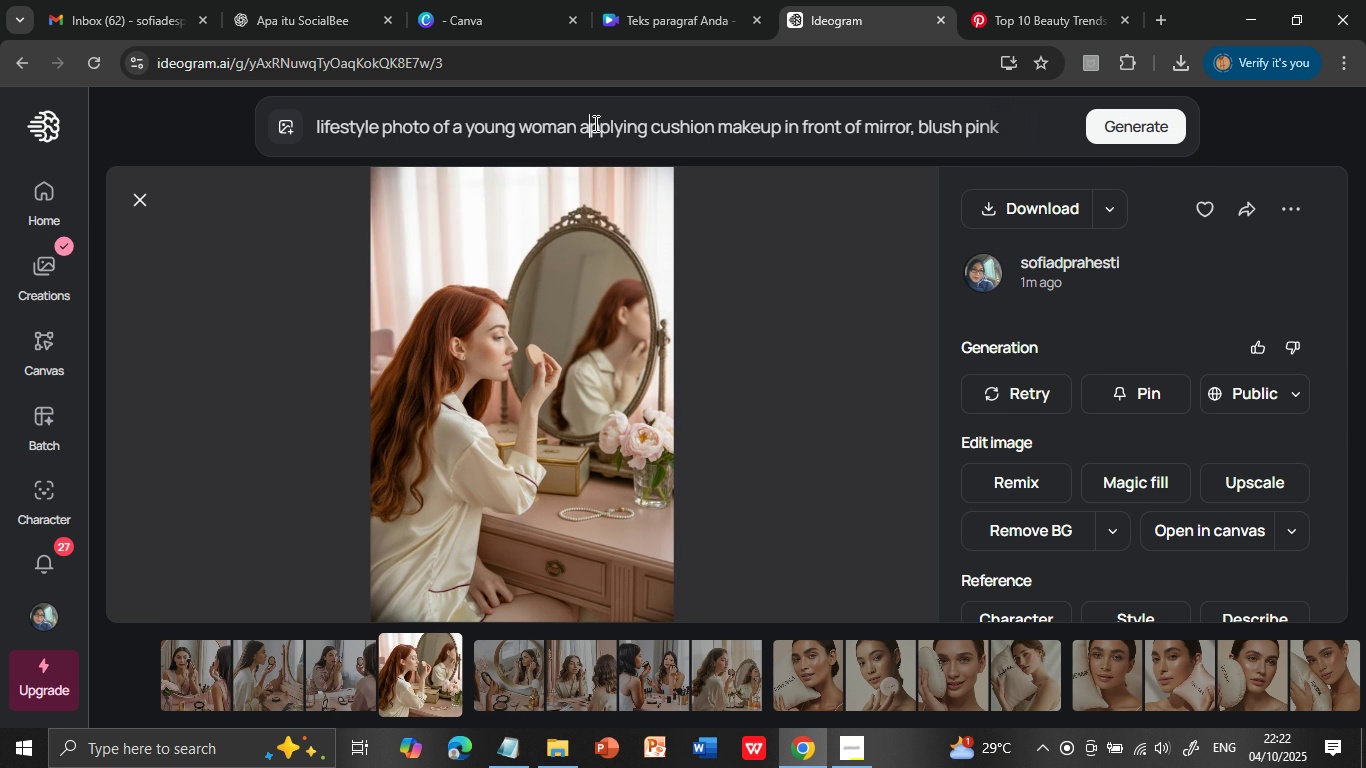 
left_click([594, 123])
 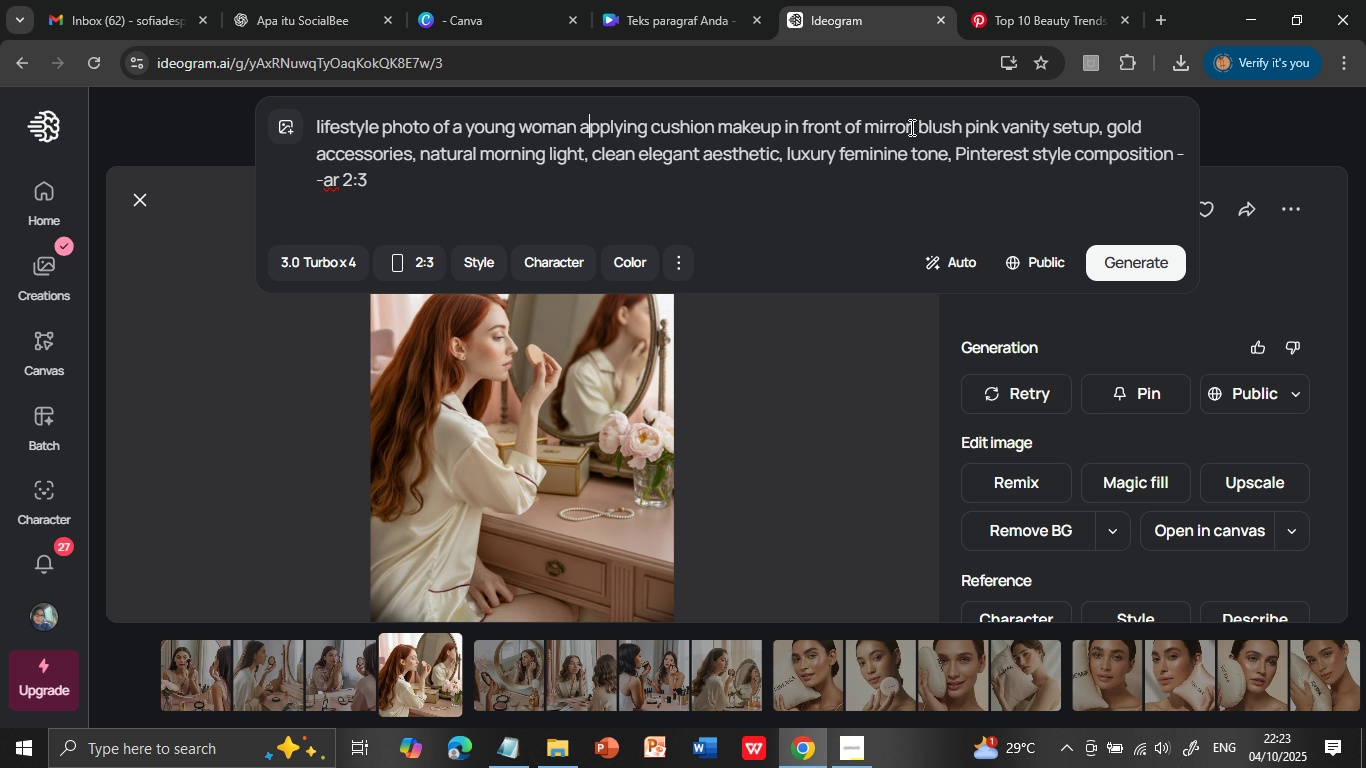 
wait(16.09)
 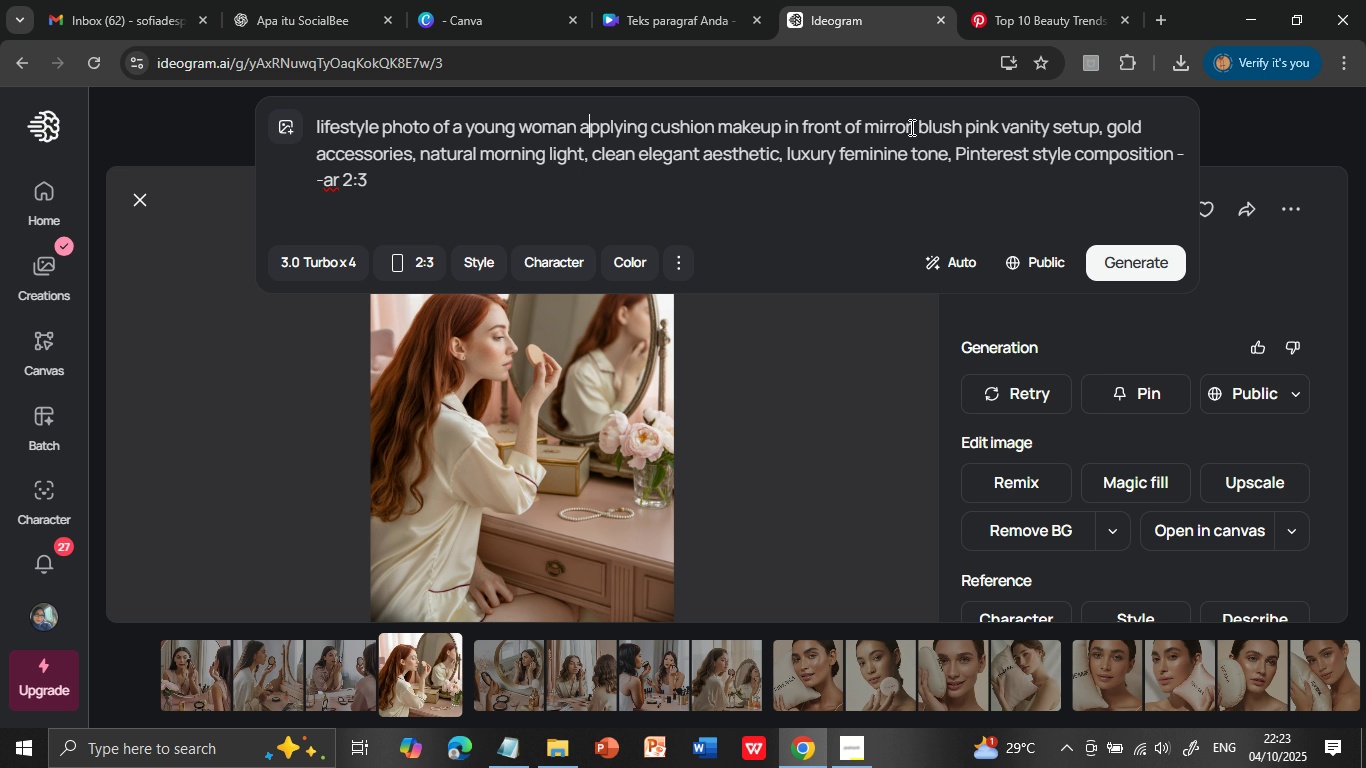 
left_click([917, 128])